 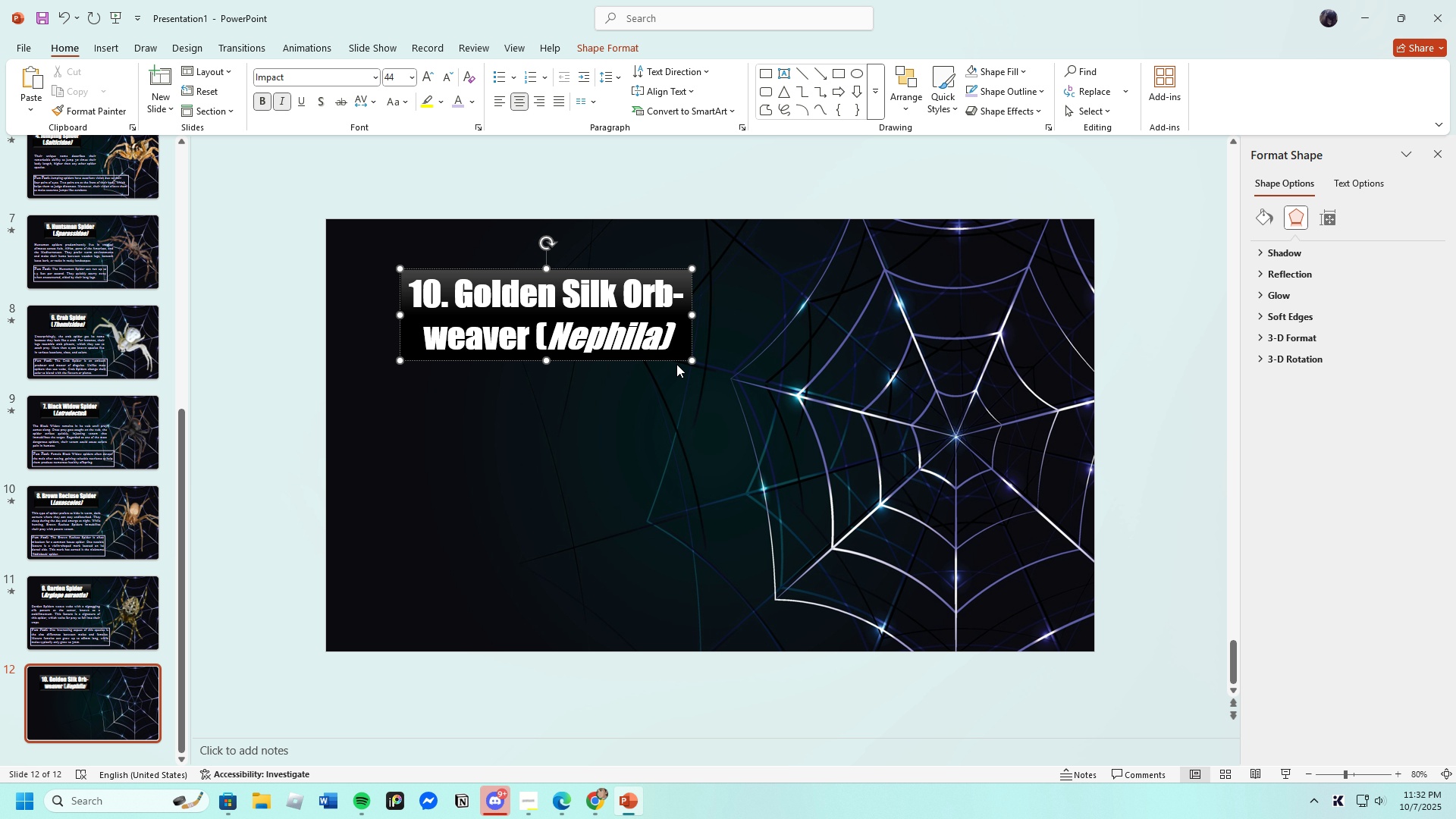 
left_click([563, 394])
 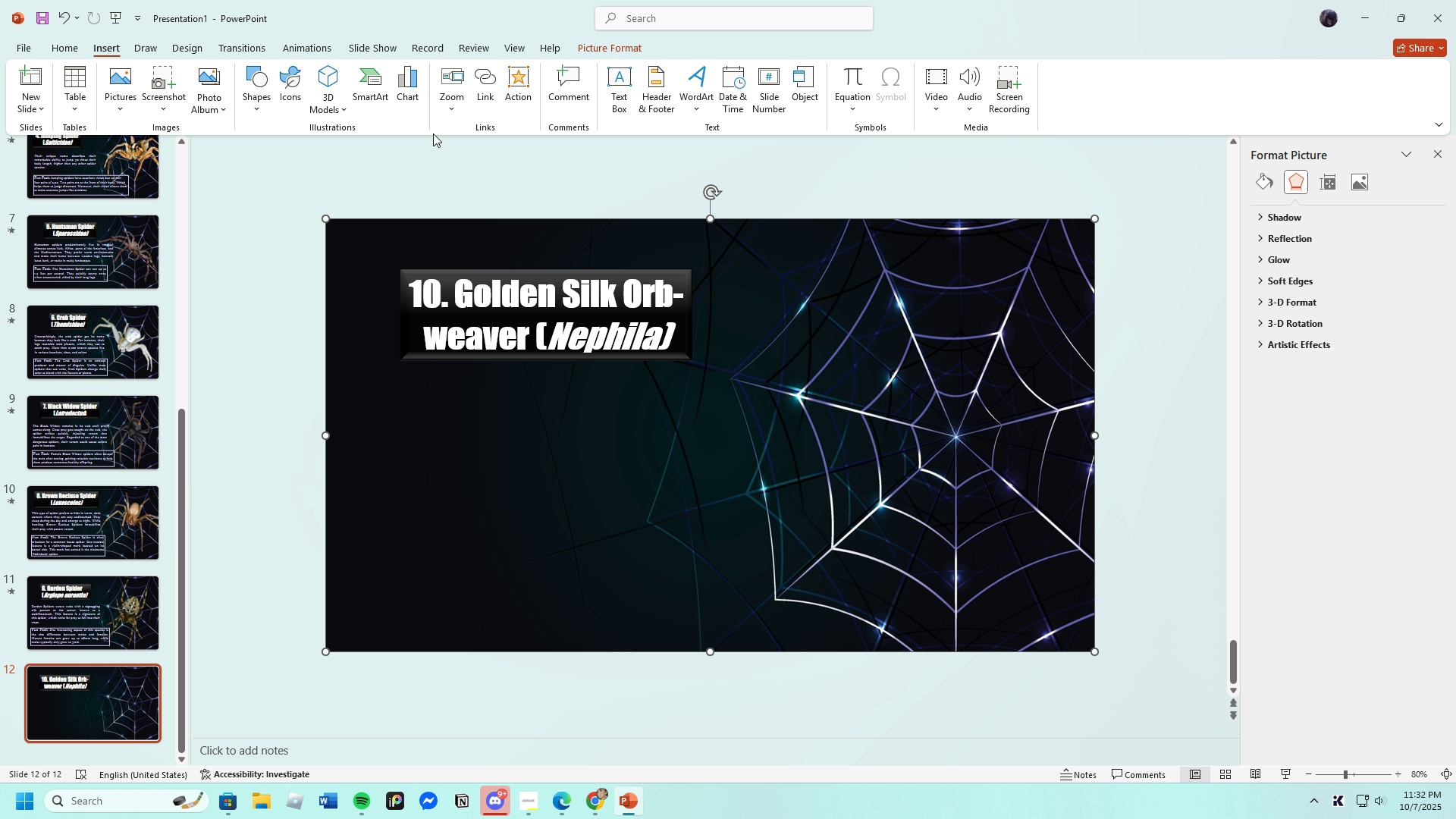 
wait(6.68)
 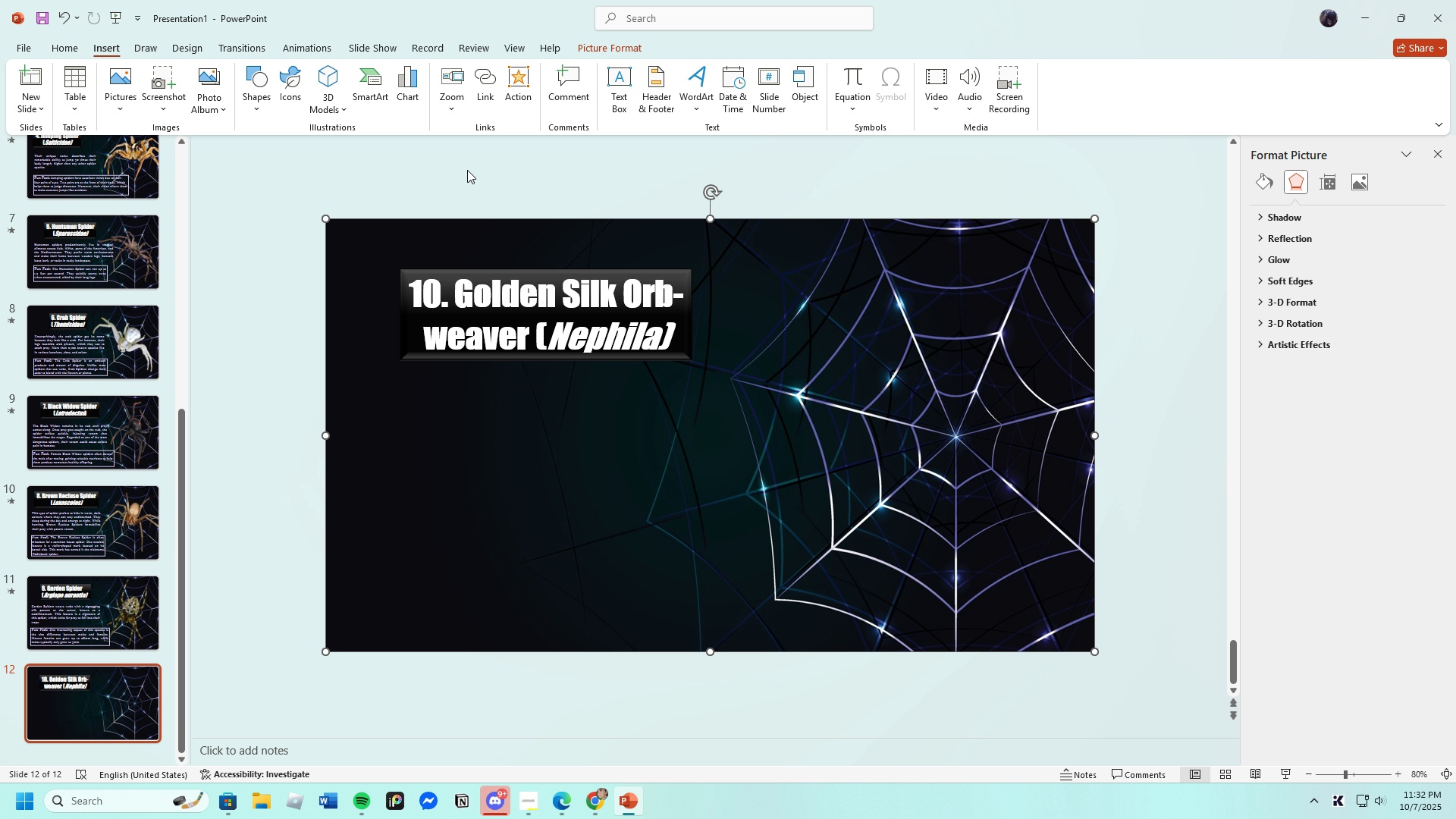 
left_click([645, 83])
 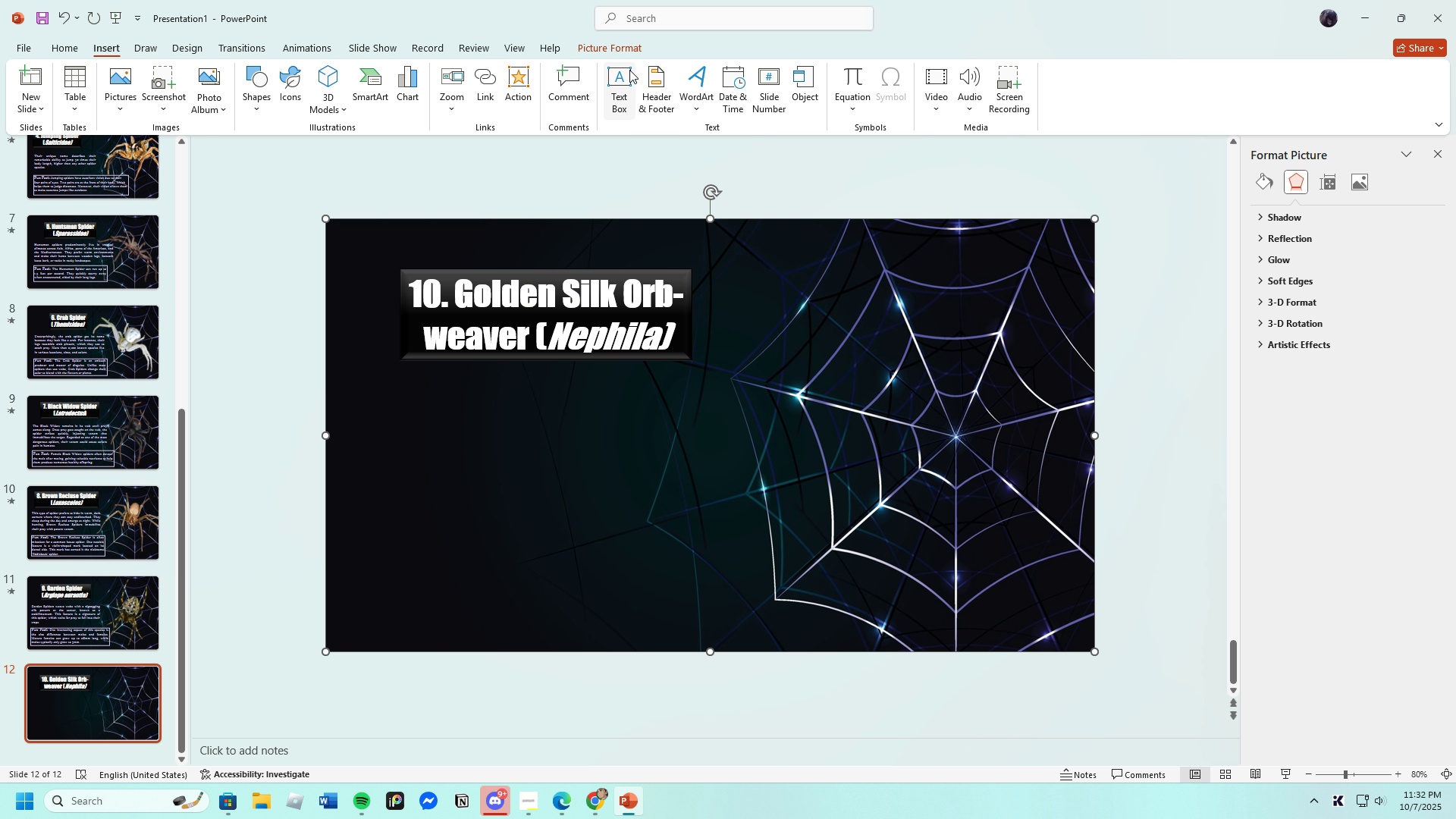 
left_click([623, 80])